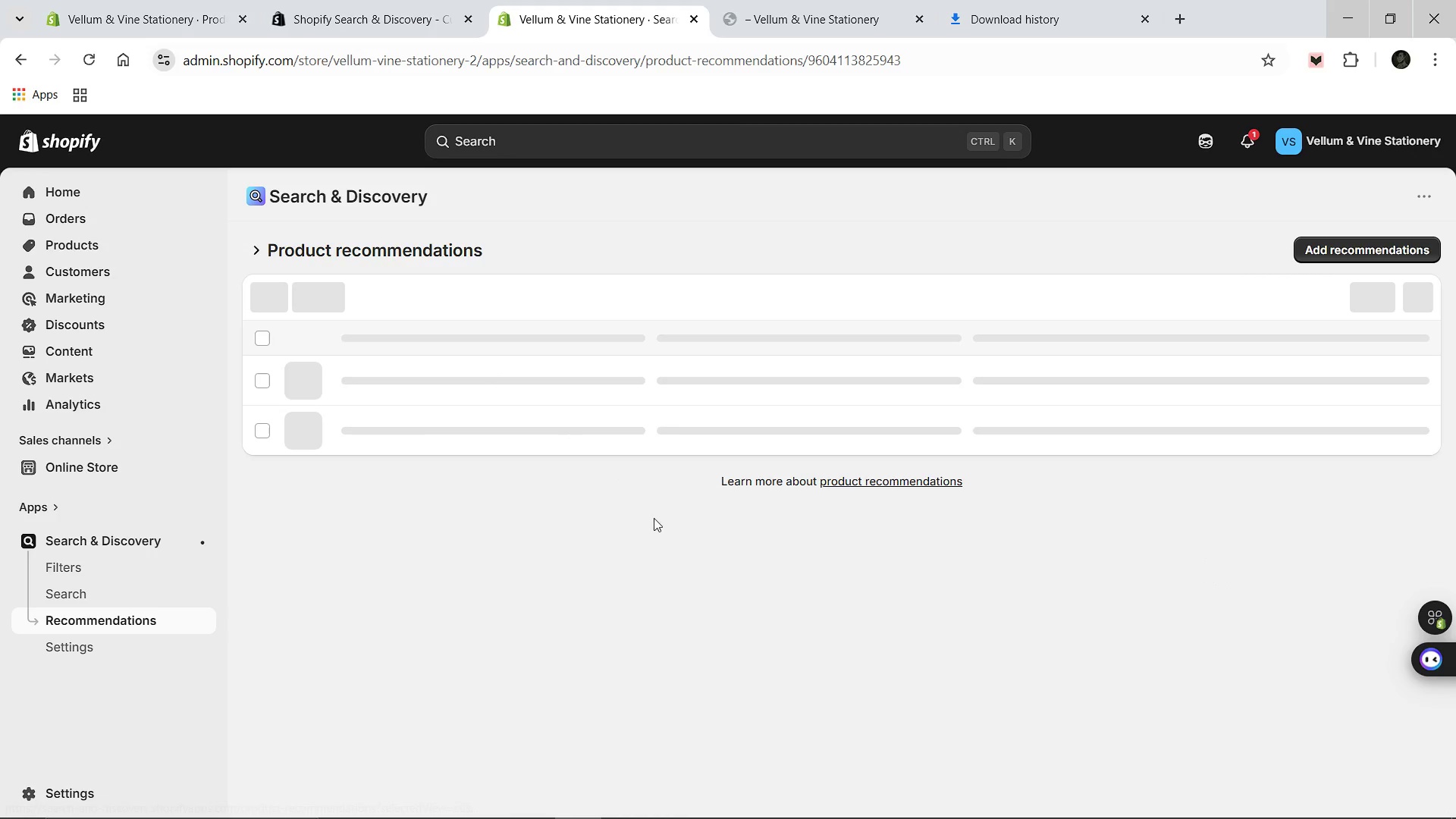 
mouse_move([665, 541])
 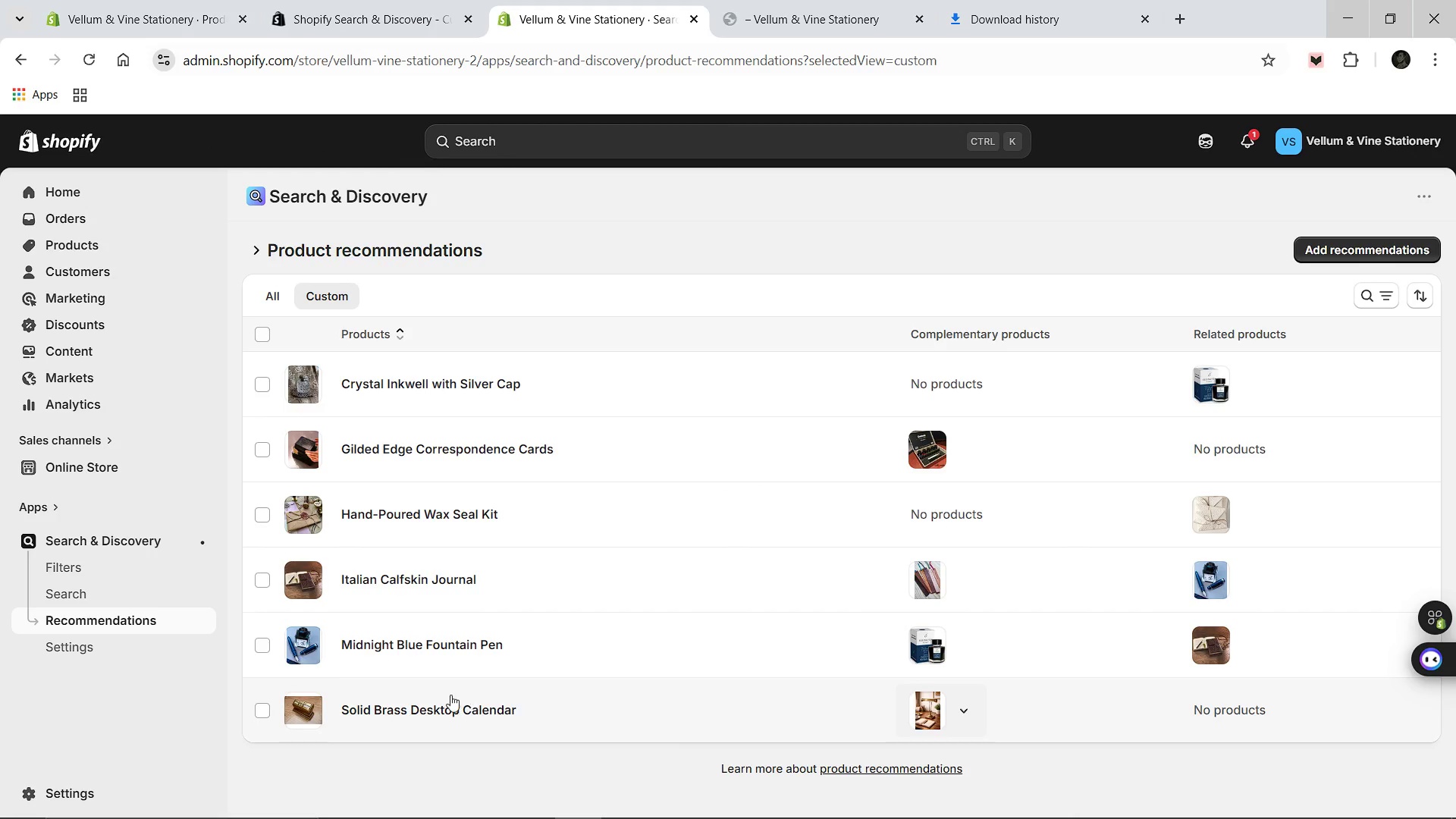 
left_click([443, 705])
 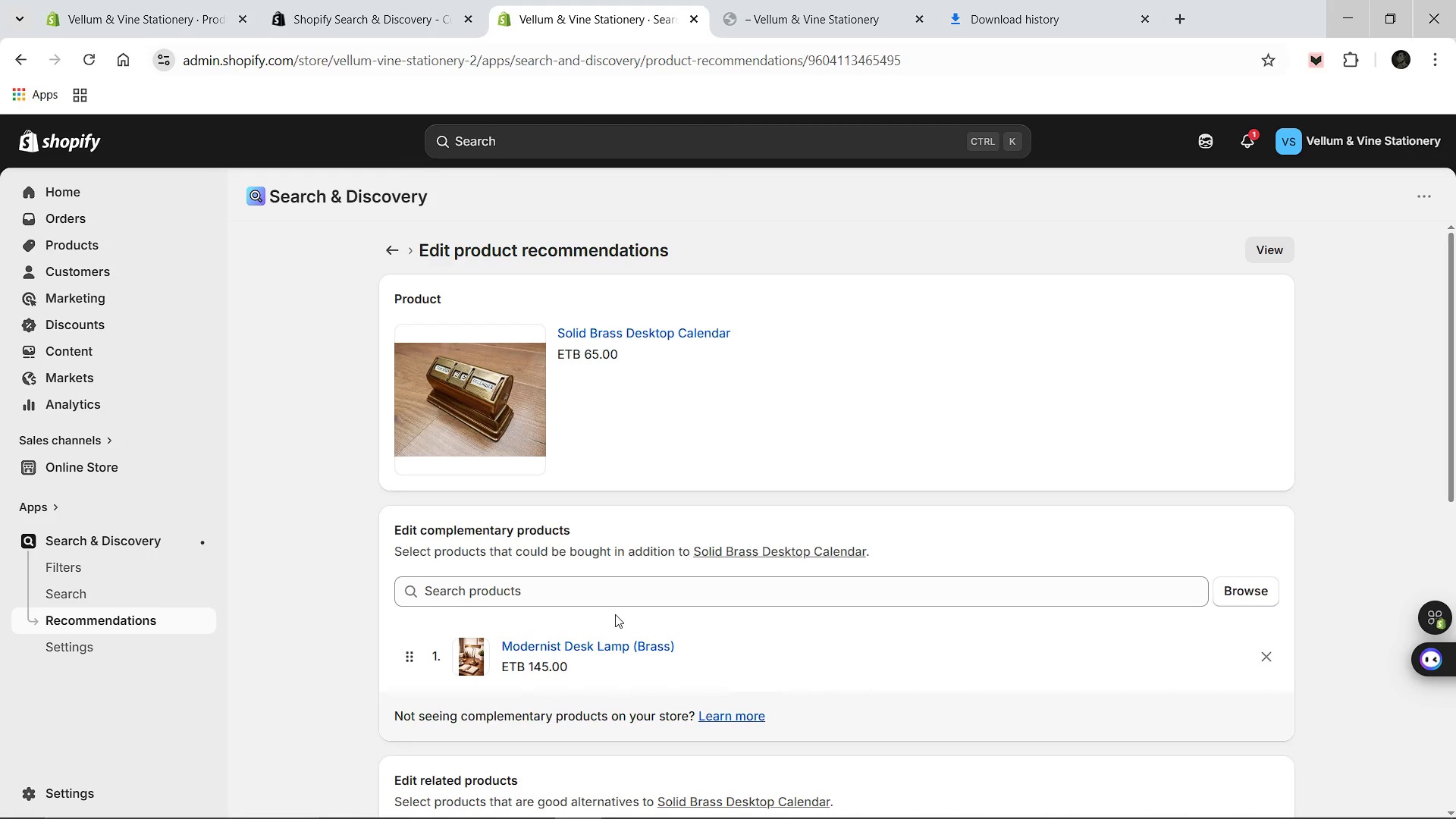 
scroll: coordinate [774, 639], scroll_direction: down, amount: 3.0
 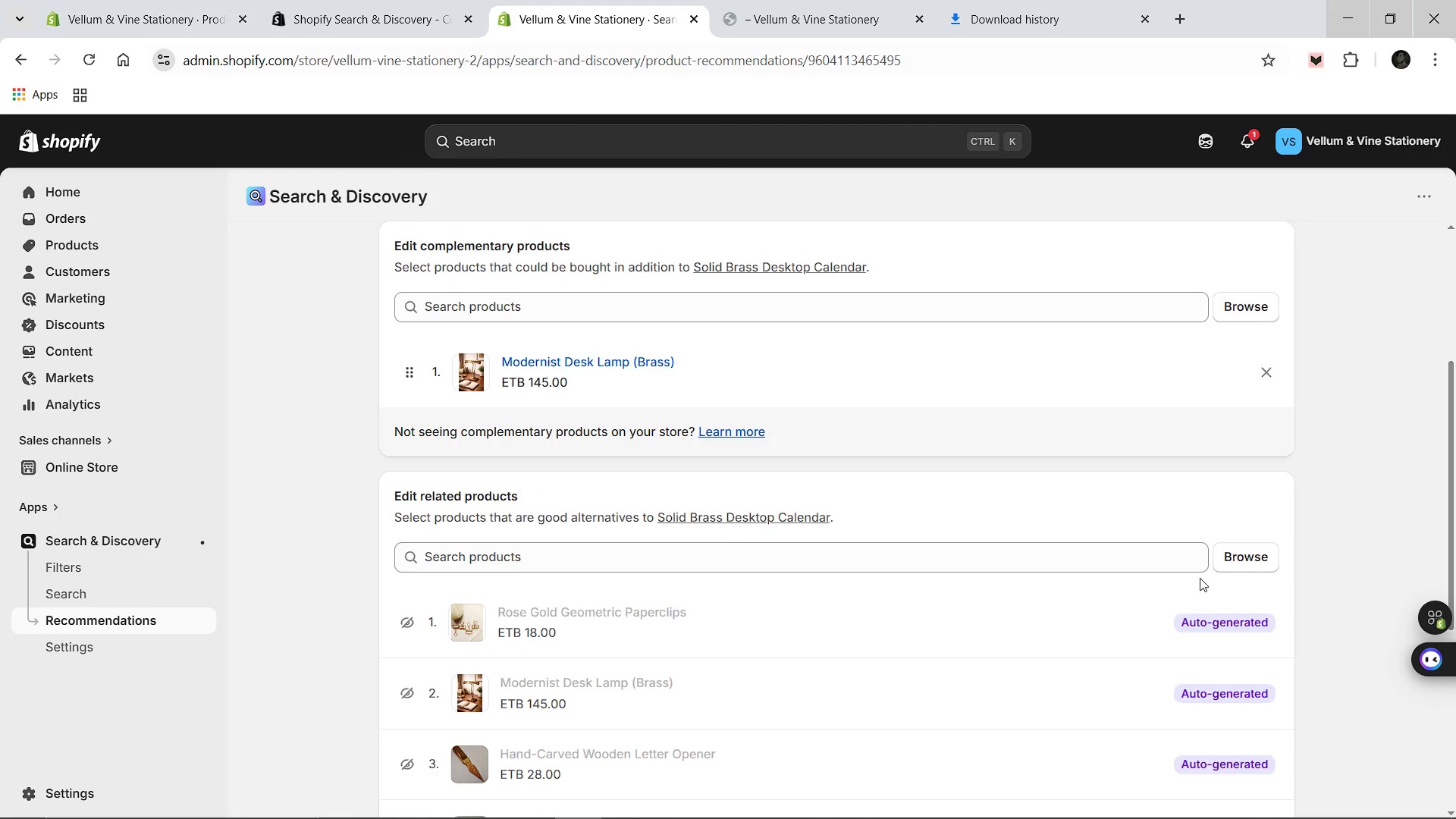 
left_click([1221, 558])
 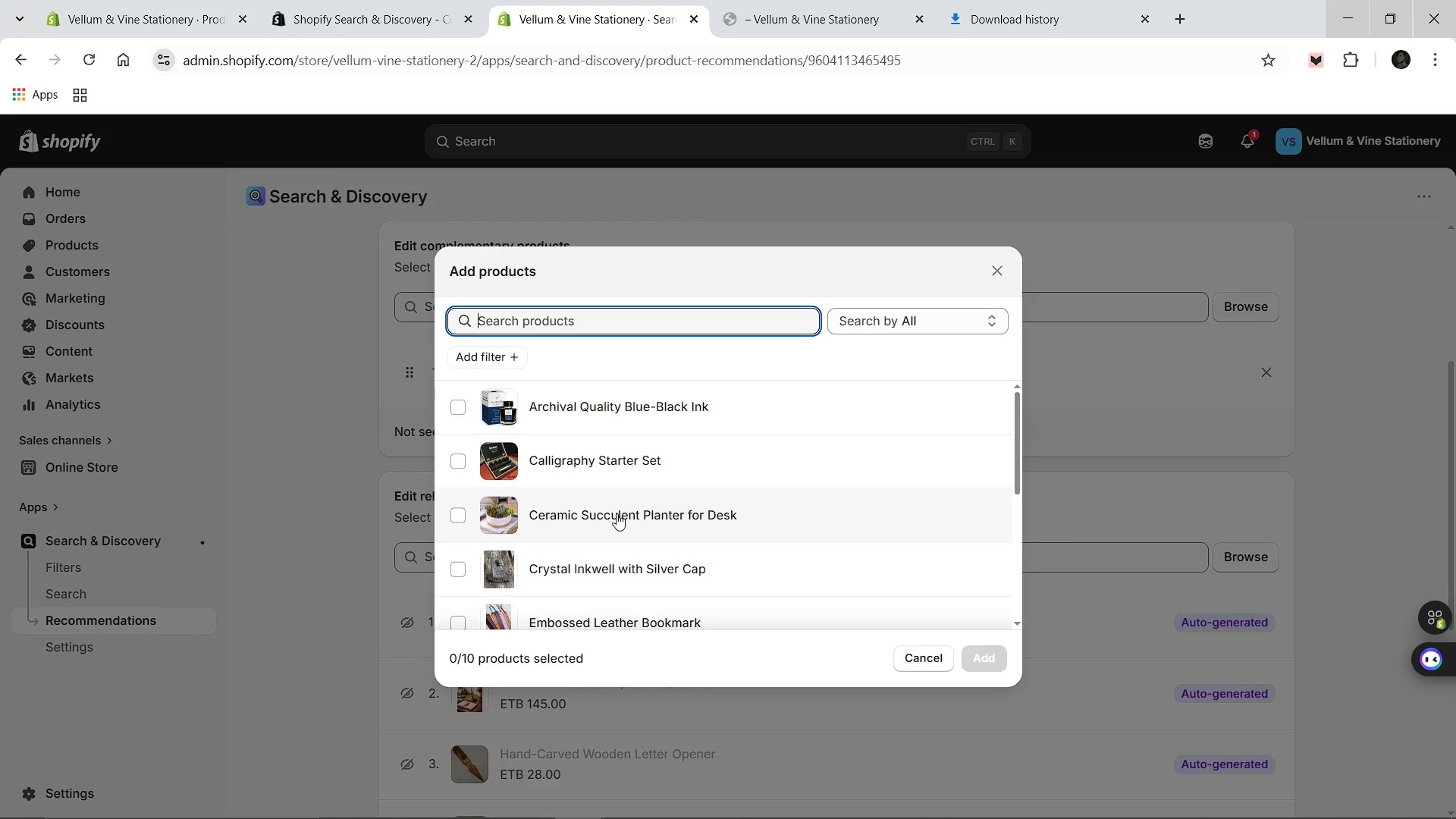 
scroll: coordinate [616, 513], scroll_direction: down, amount: 7.0
 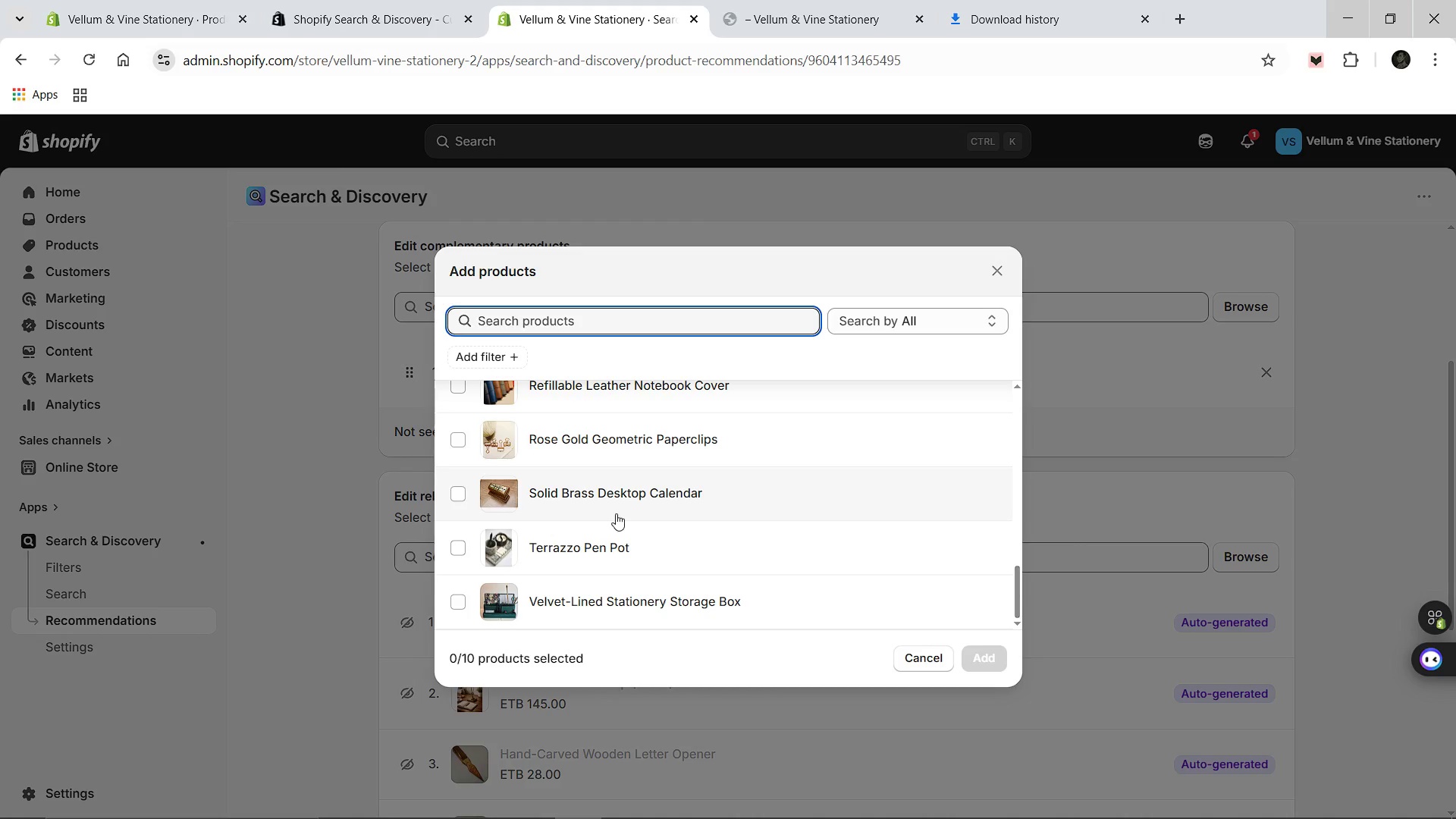 
wait(12.09)
 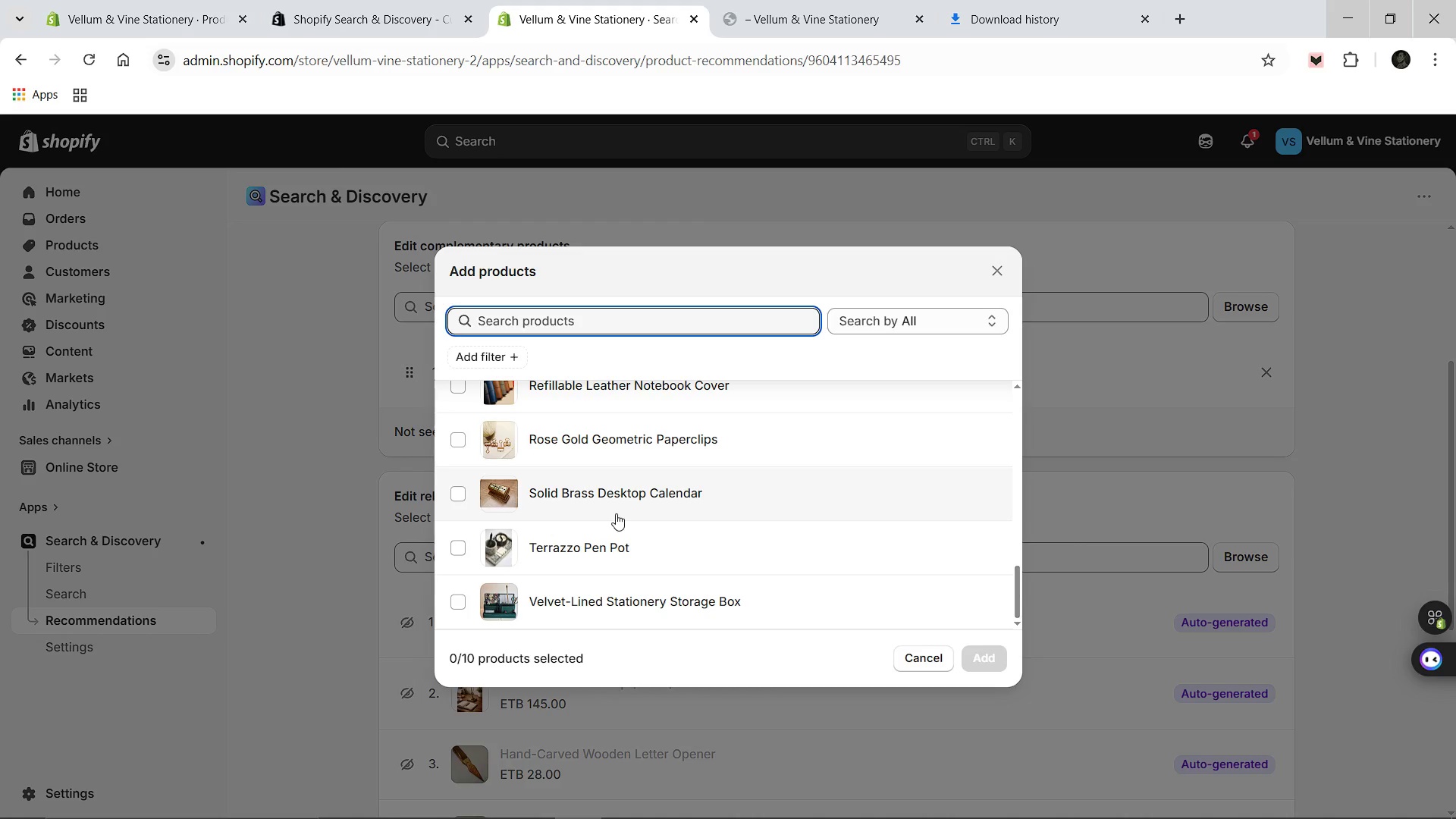 
left_click([992, 265])
 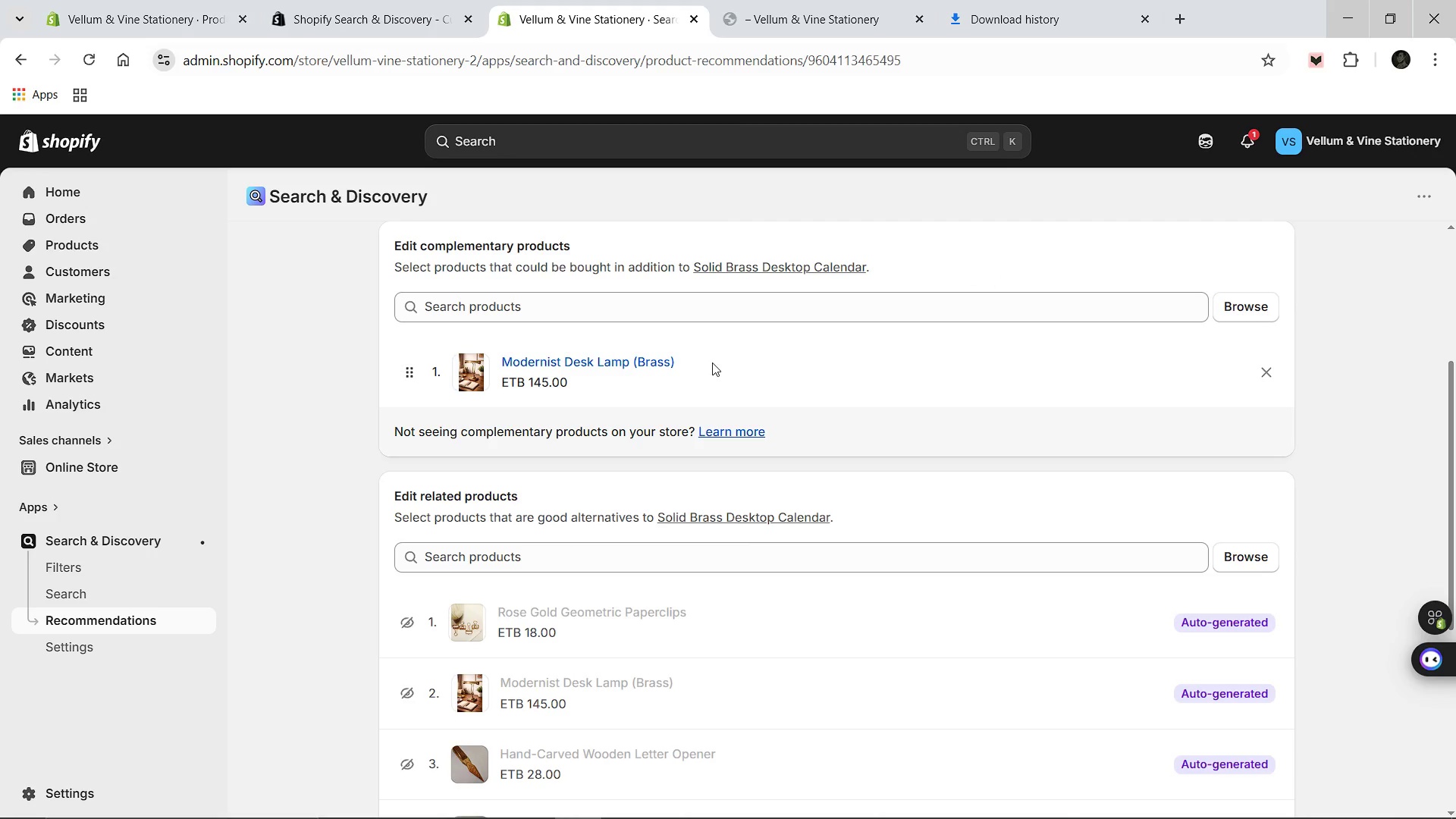 
scroll: coordinate [623, 351], scroll_direction: up, amount: 5.0
 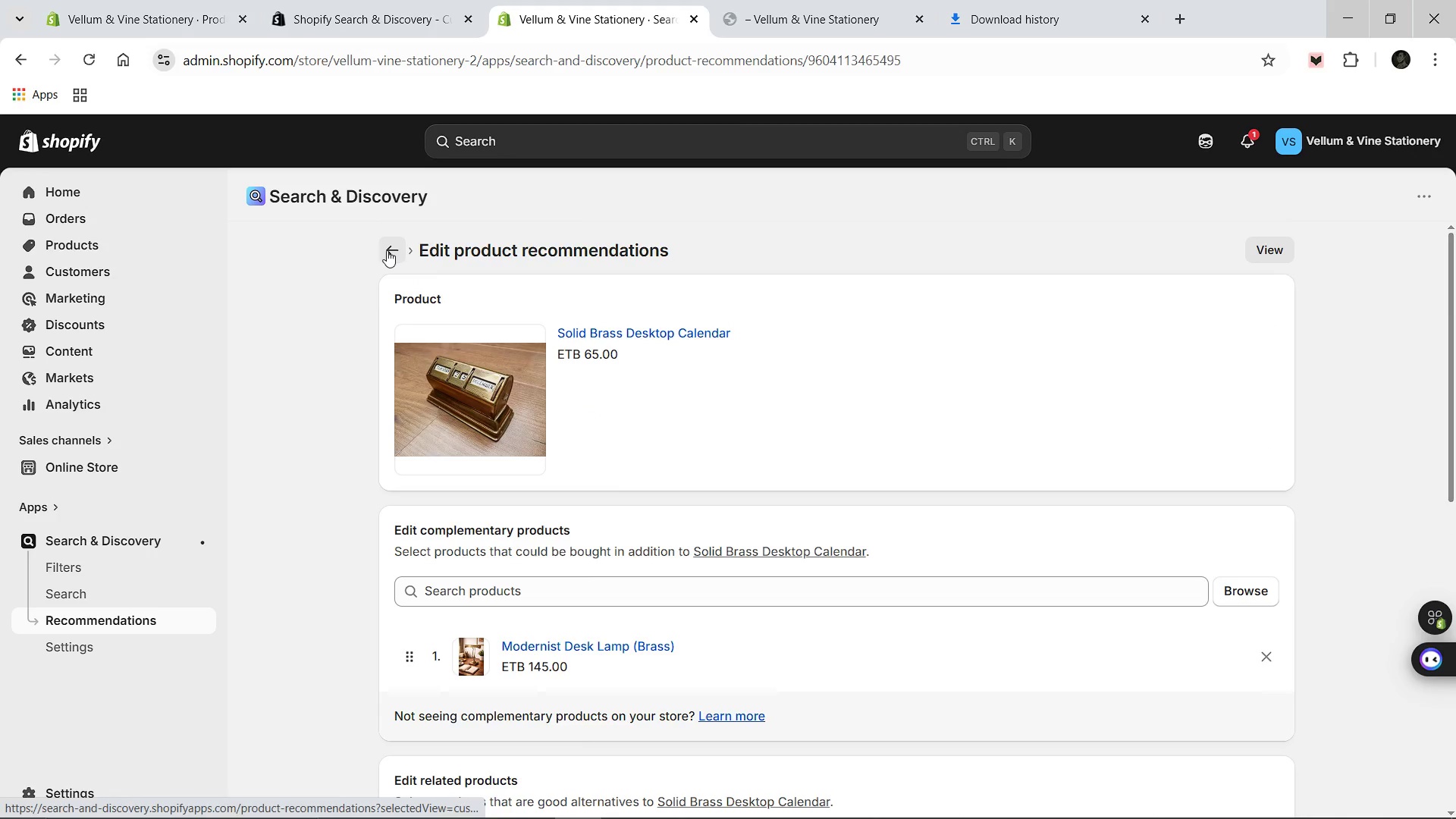 
left_click([387, 250])
 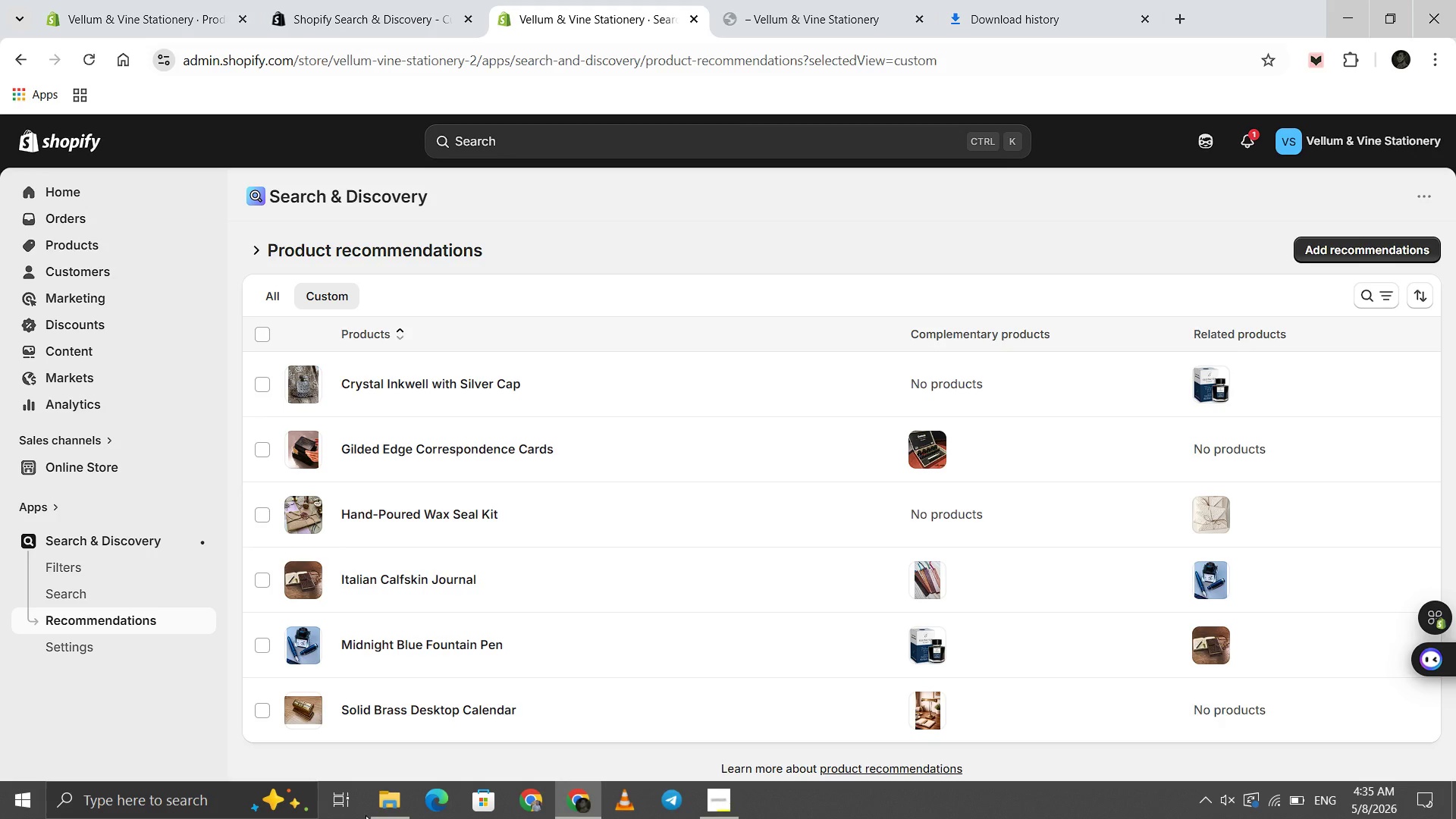 
wait(22.08)
 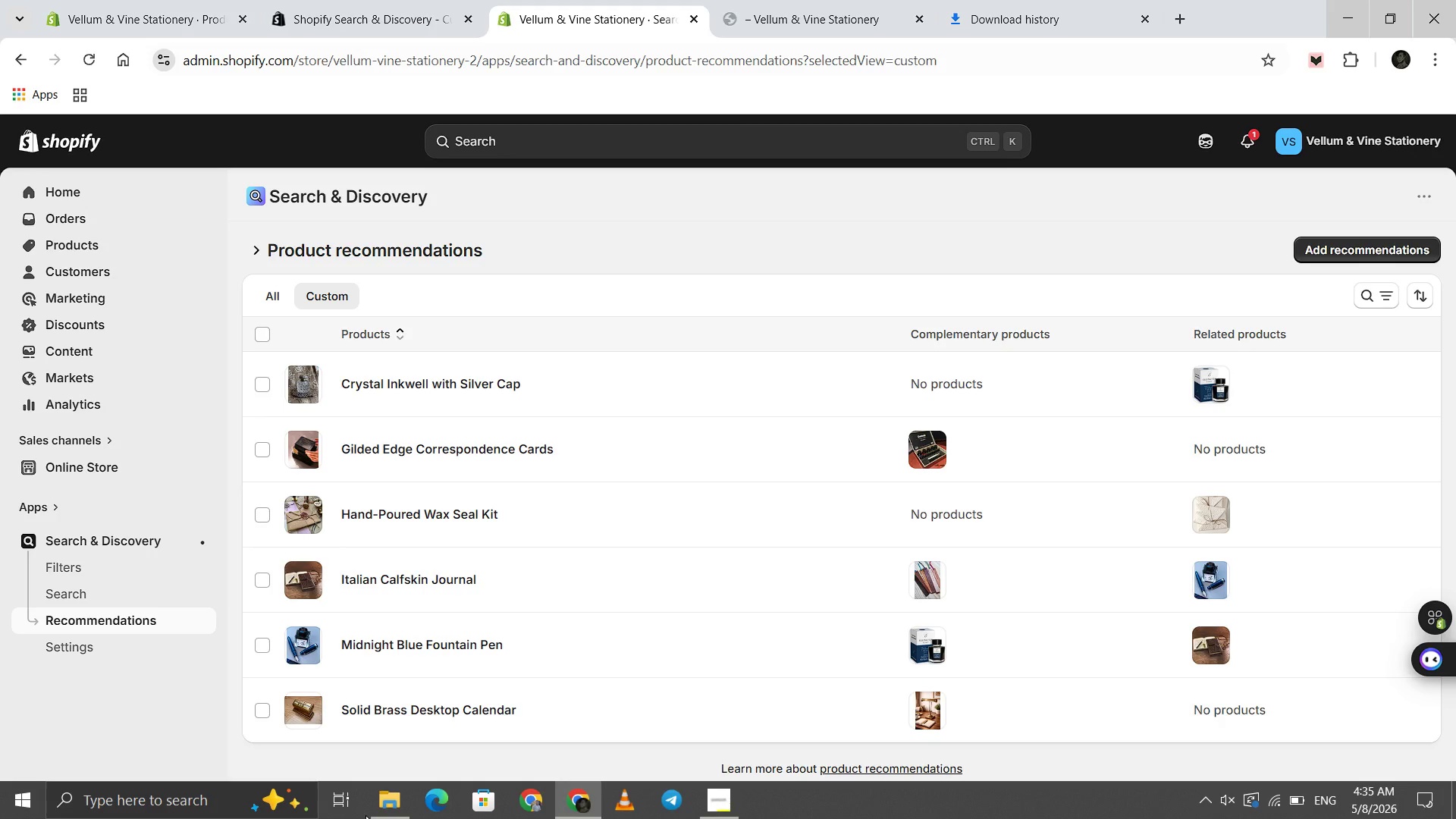 
left_click([699, 812])